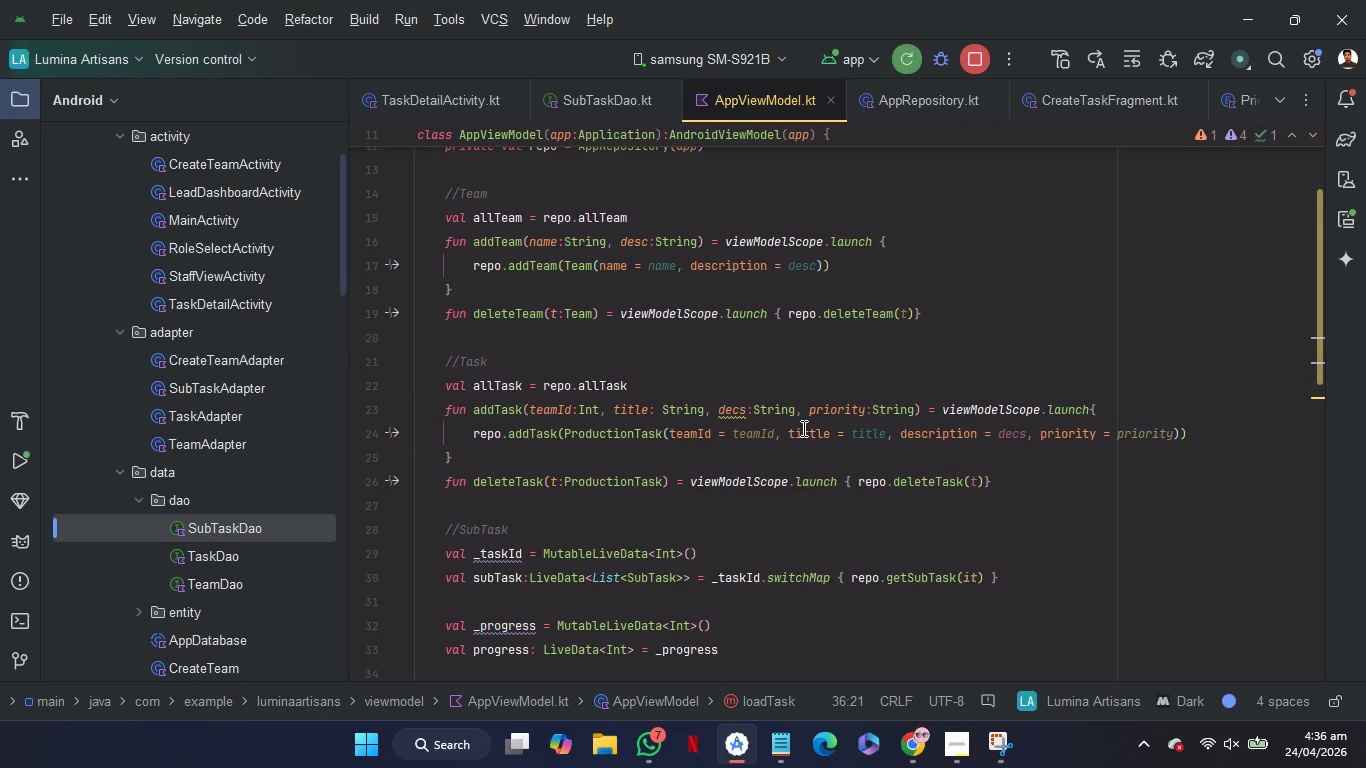 
scroll: coordinate [802, 428], scroll_direction: none, amount: 0.0
 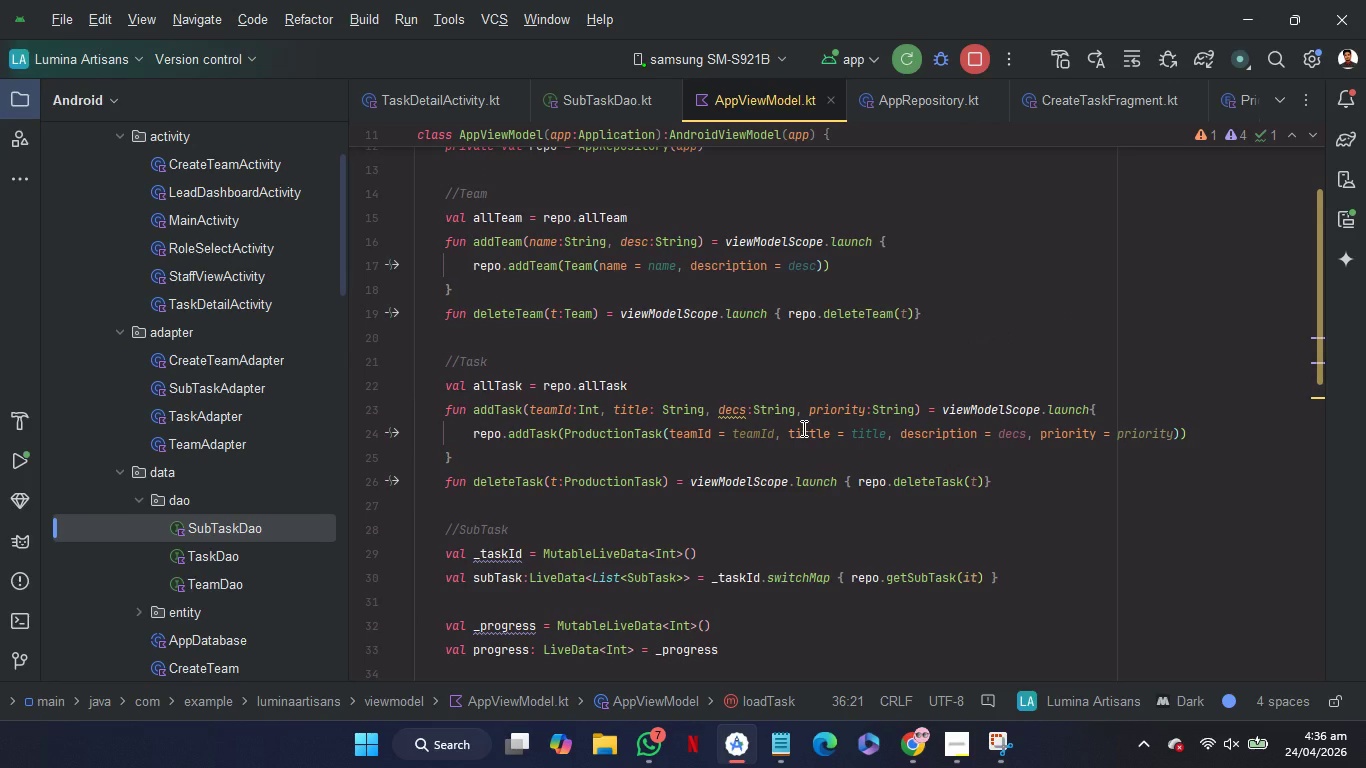 
scroll: coordinate [802, 428], scroll_direction: down, amount: 2.0
 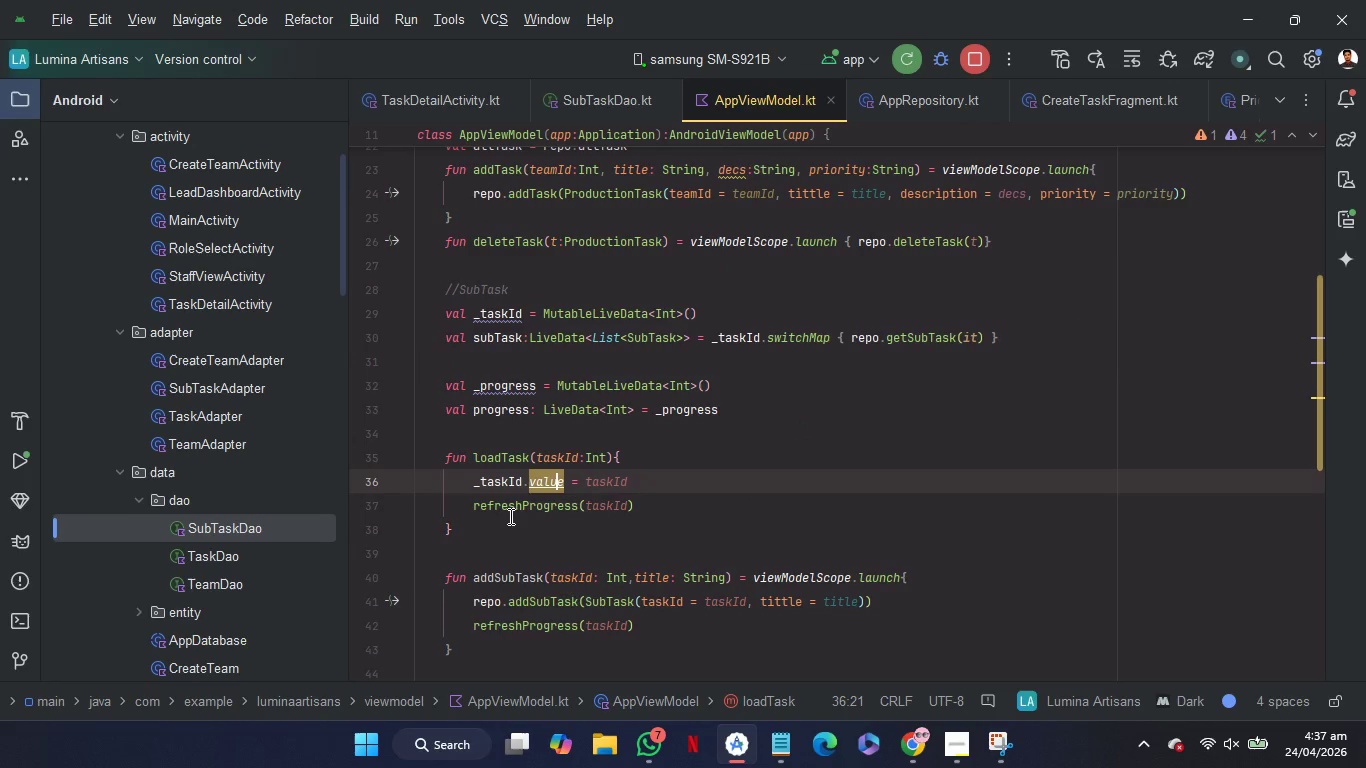 
hold_key(key=ControlRight, duration=1.41)
left_click([508, 499])
 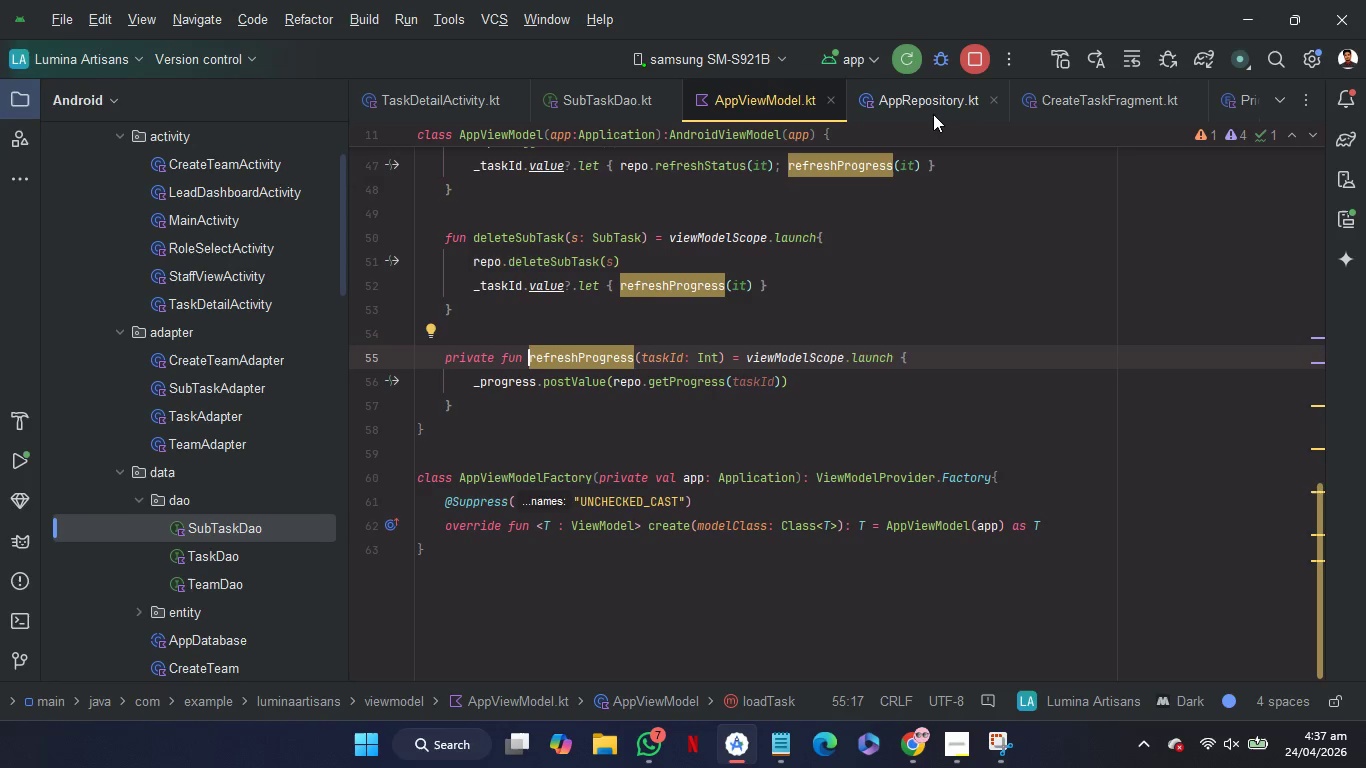 
left_click([908, 63])
 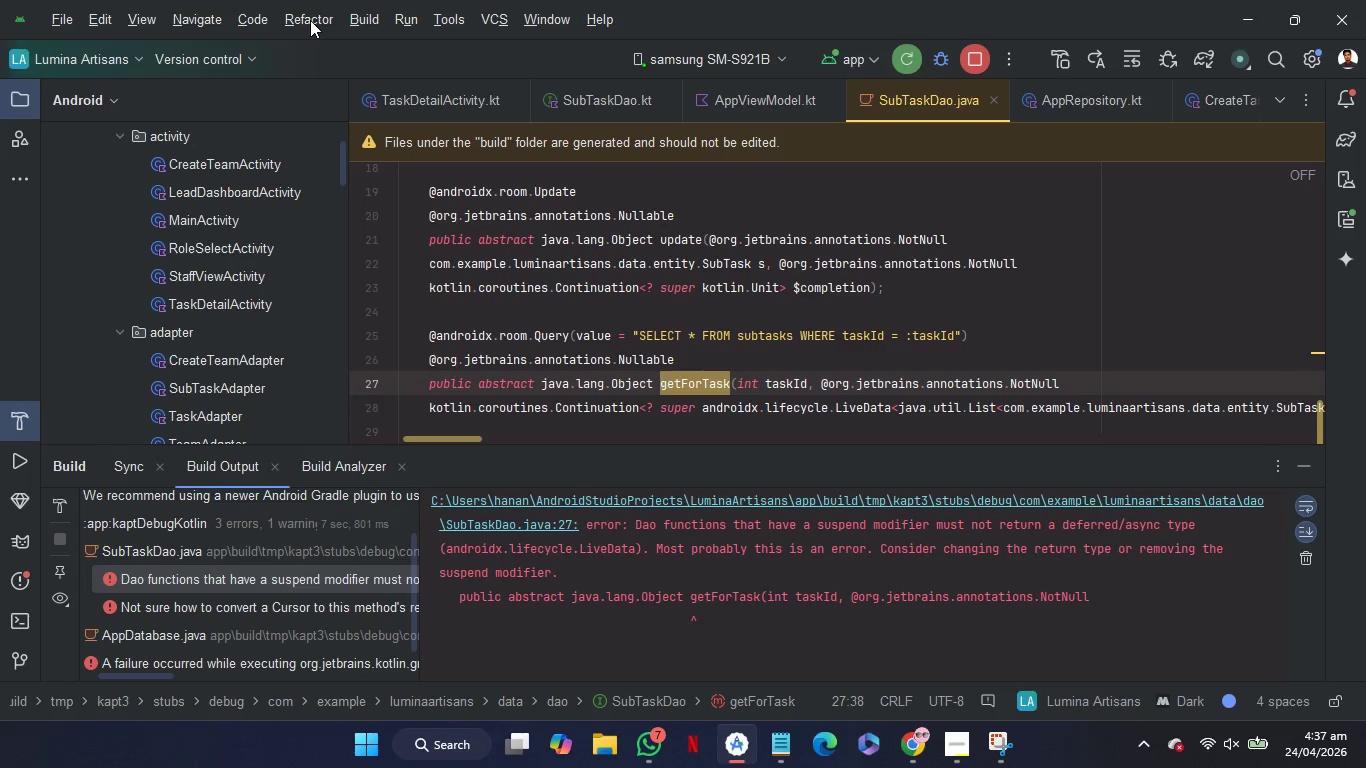 
wait(27.8)
 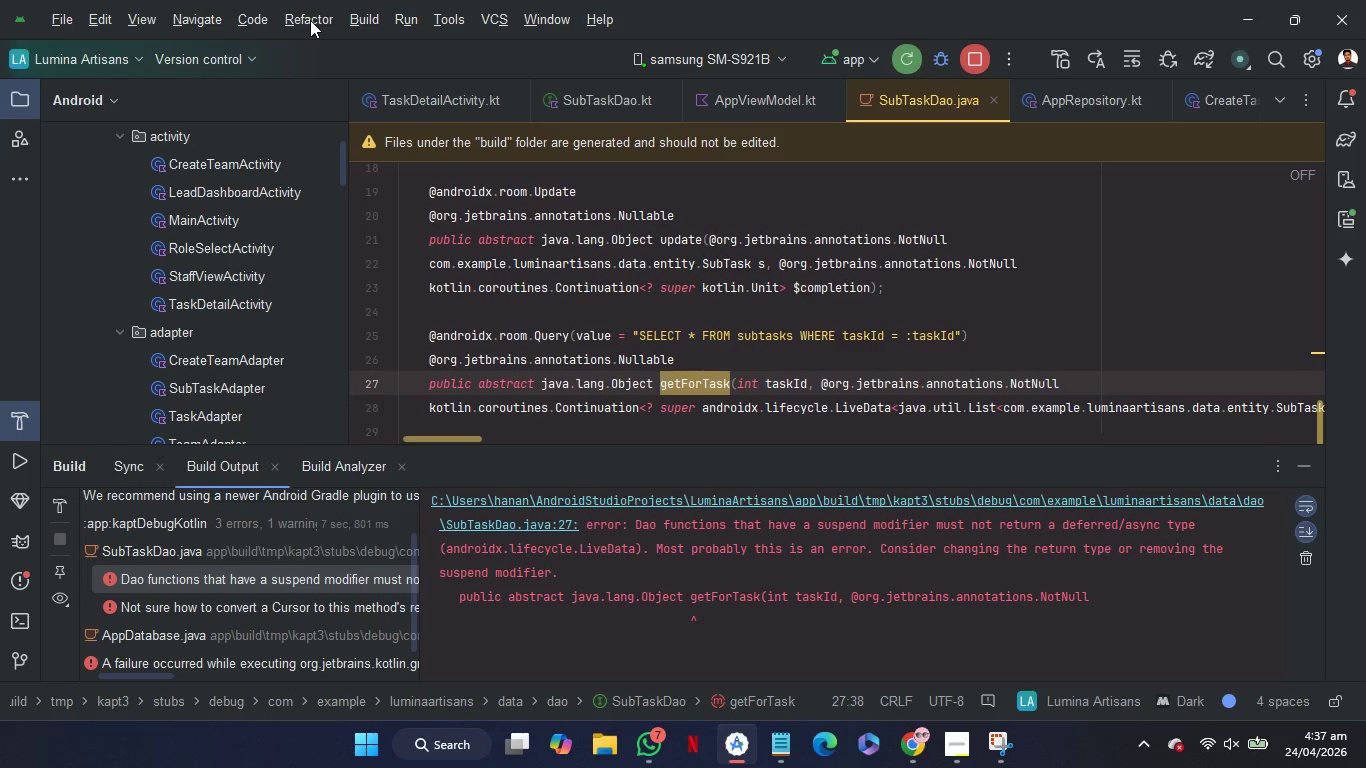 
left_click([989, 108])
 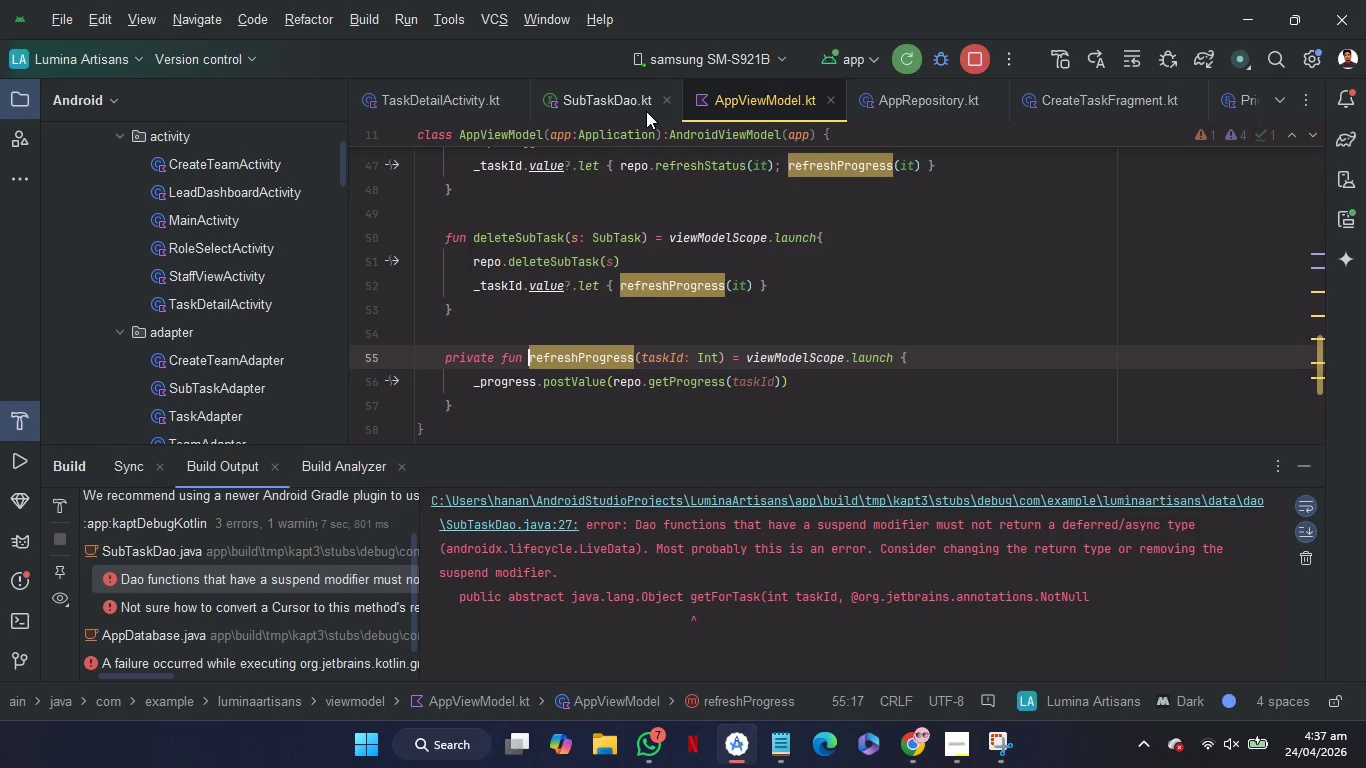 
left_click([626, 105])
 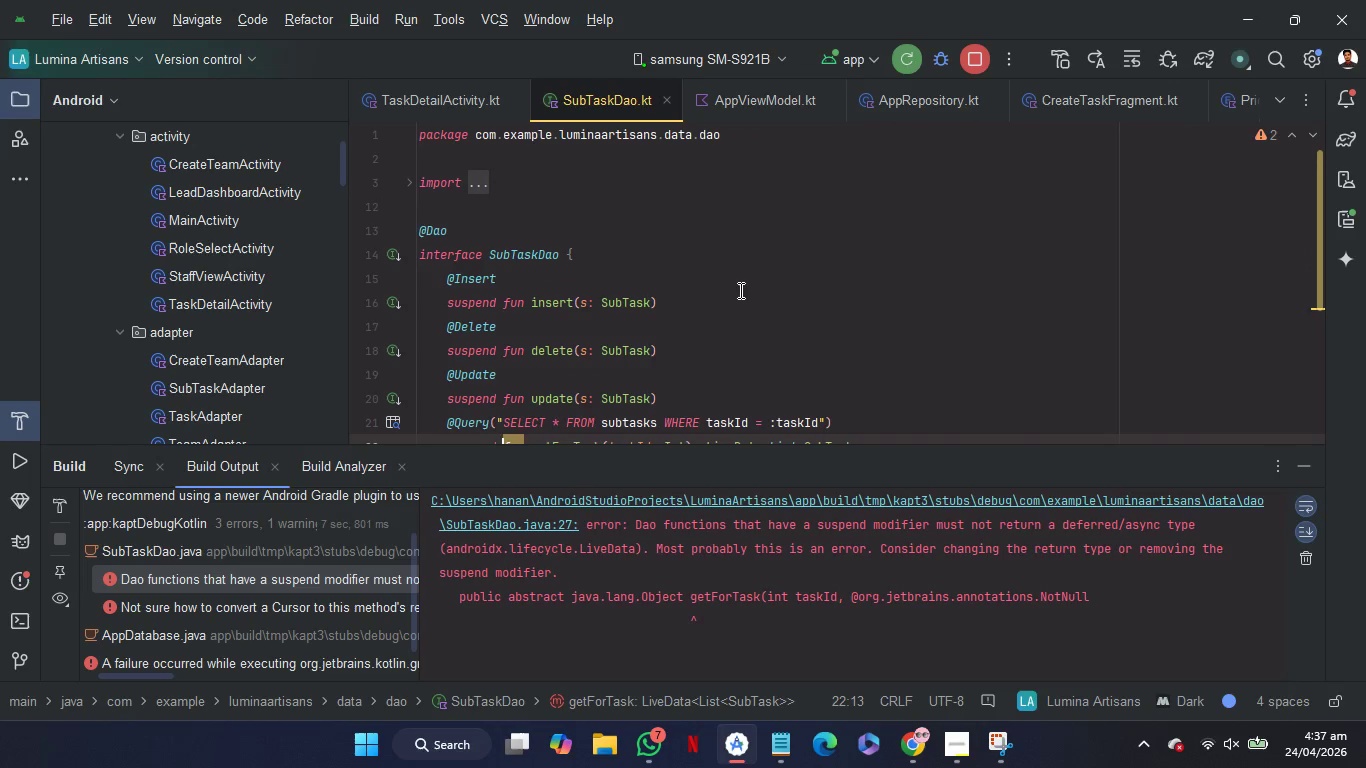 
scroll: coordinate [739, 290], scroll_direction: down, amount: 2.0
 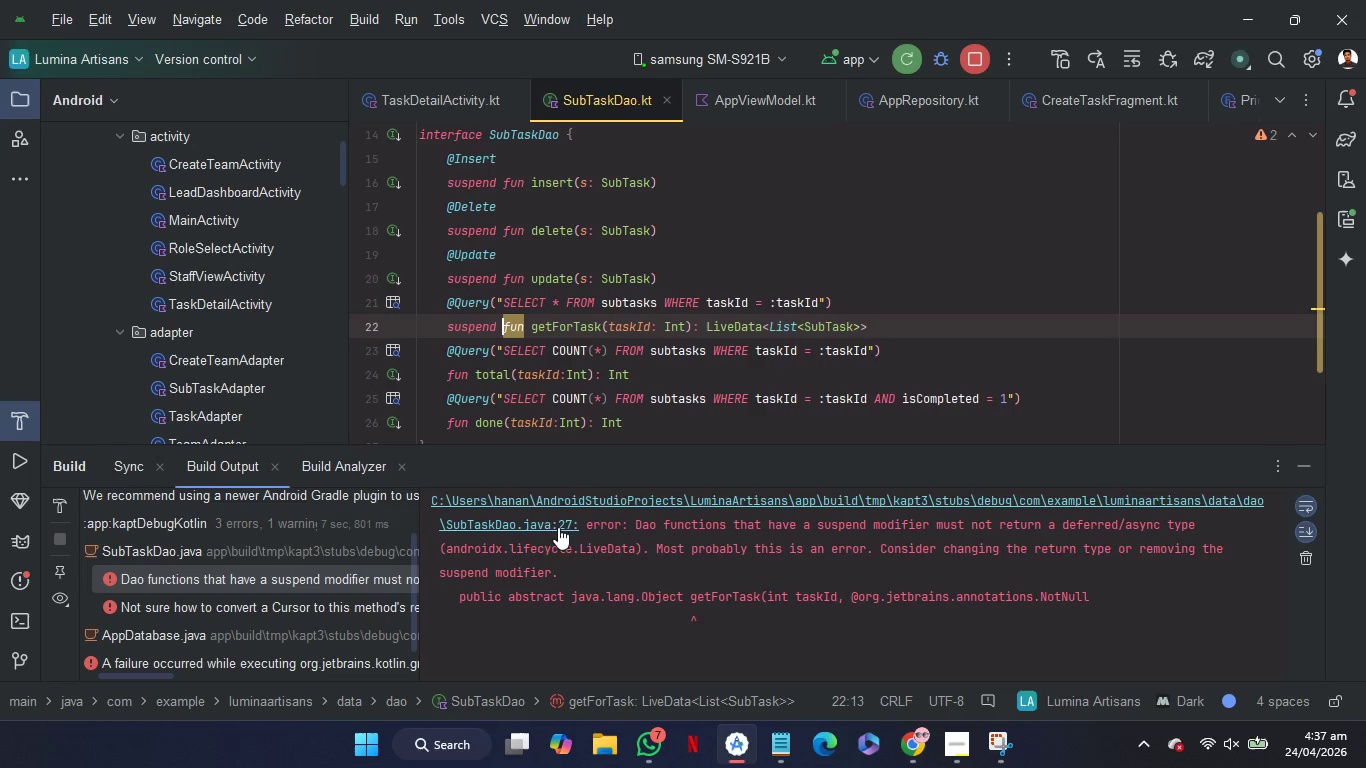 
wait(18.22)
 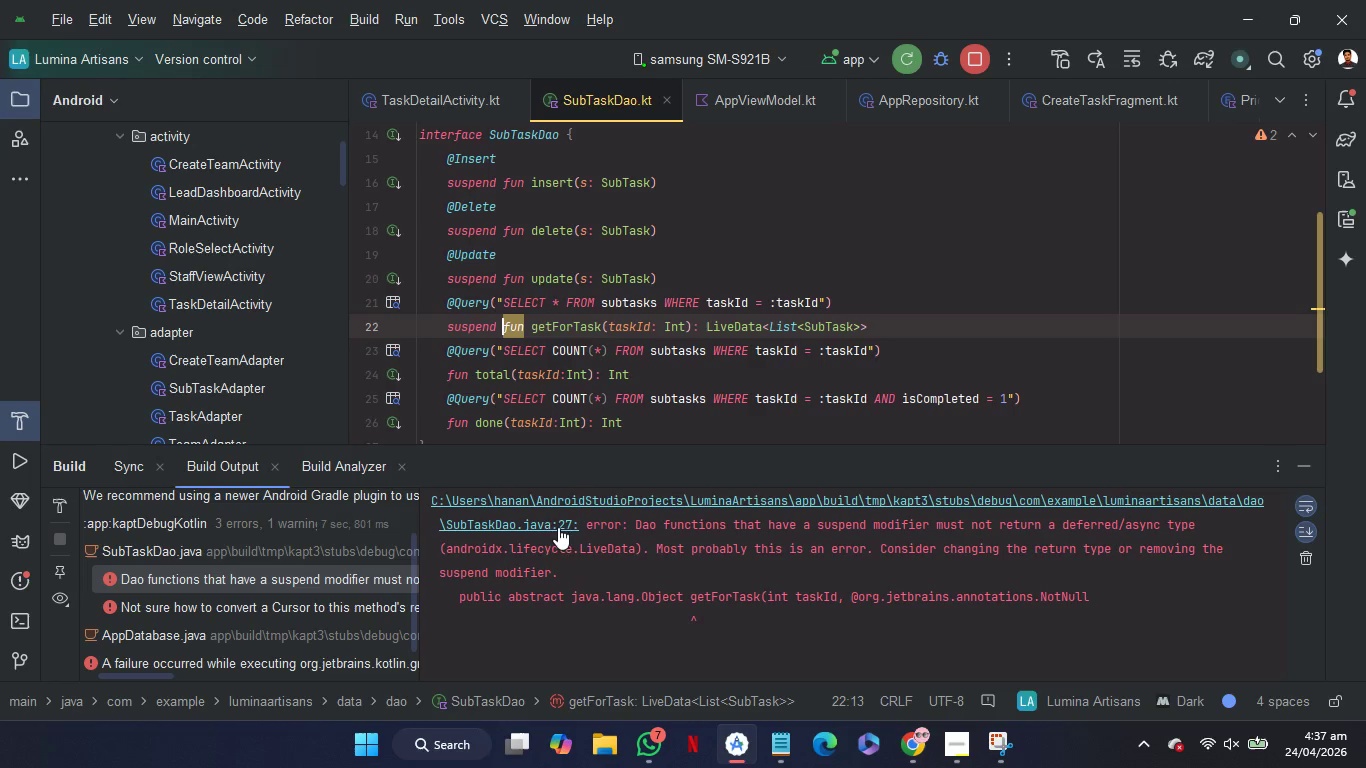 
double_click([472, 332])
 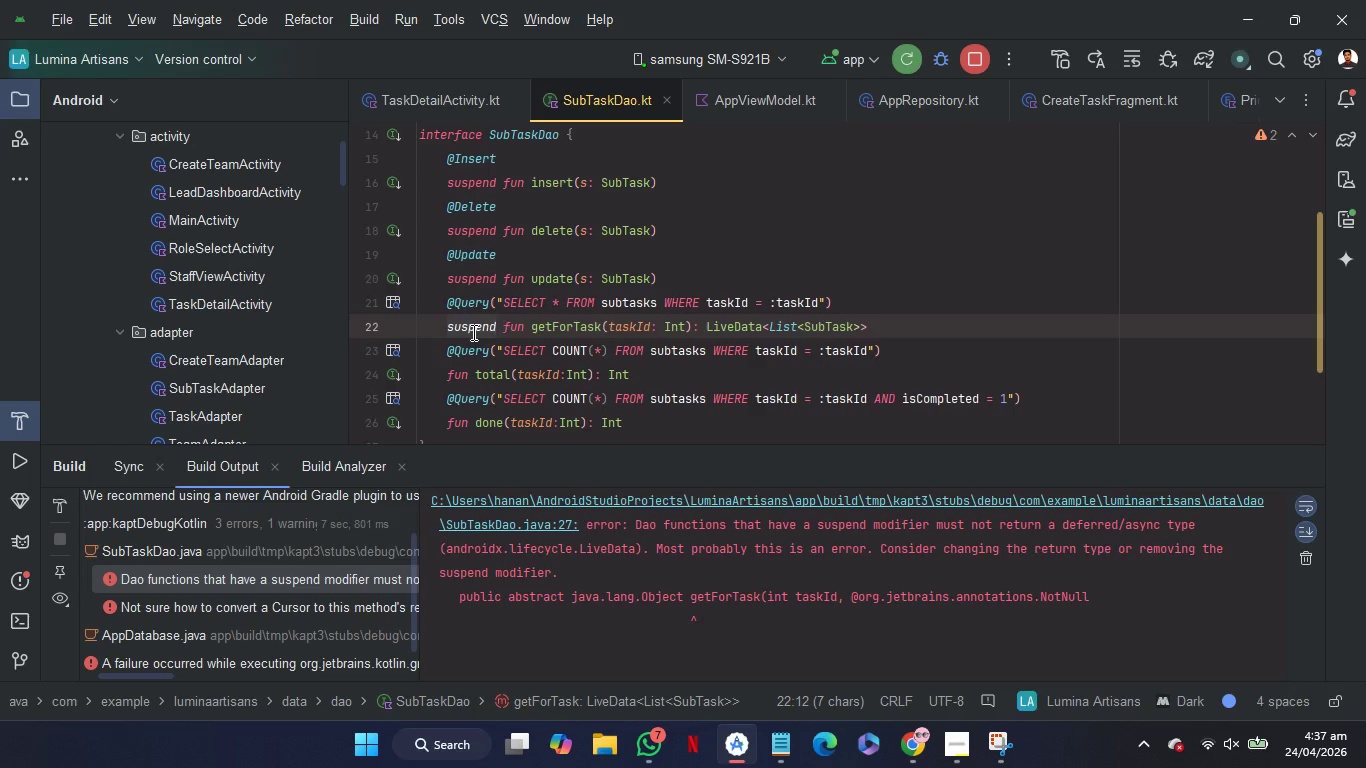 
key(Backspace)
 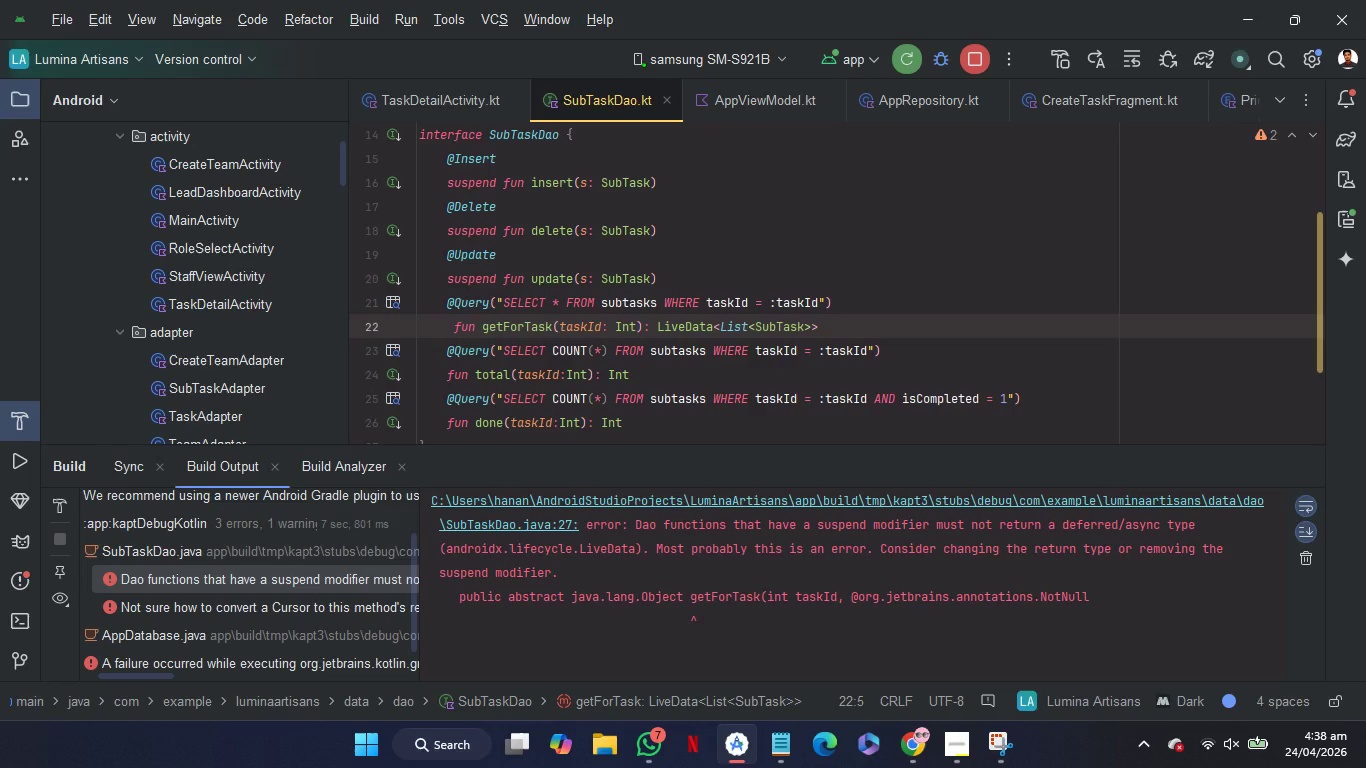 
wait(9.53)
 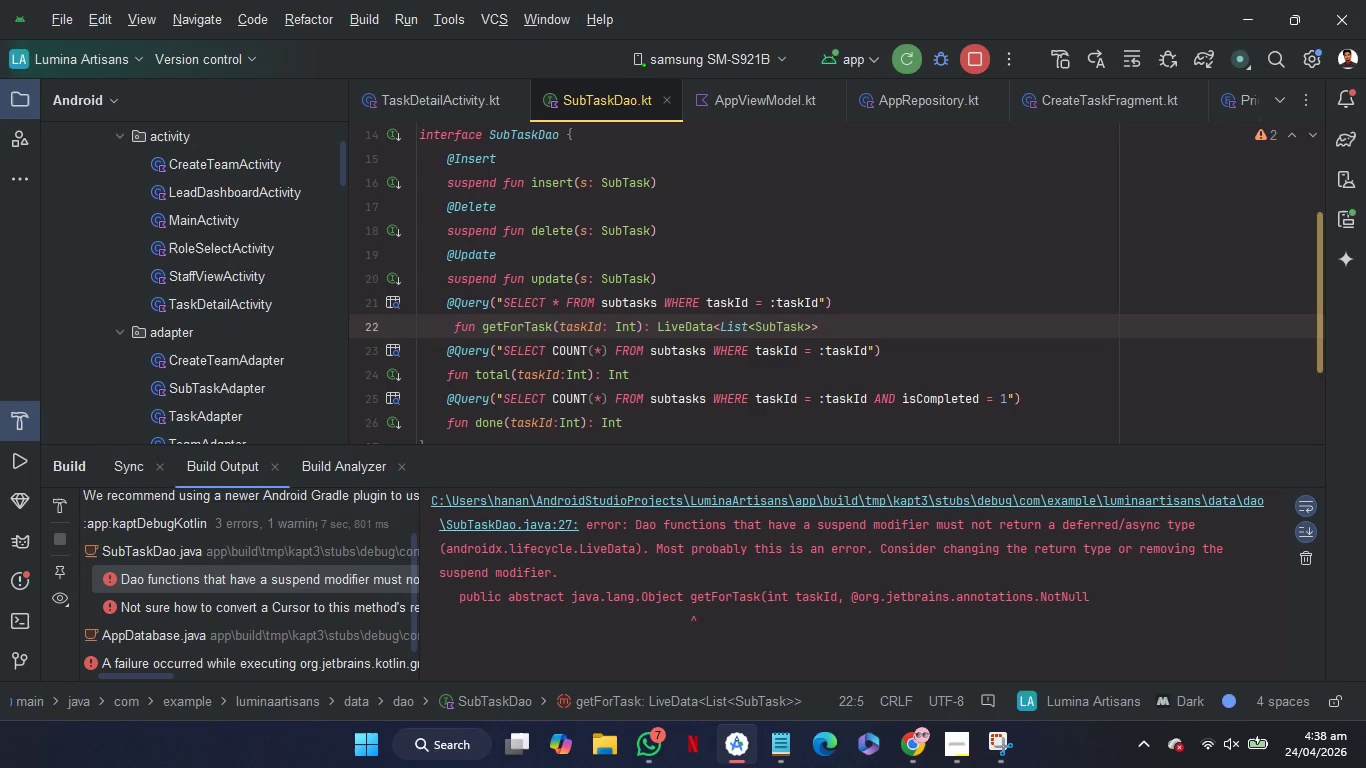 
key(Delete)
 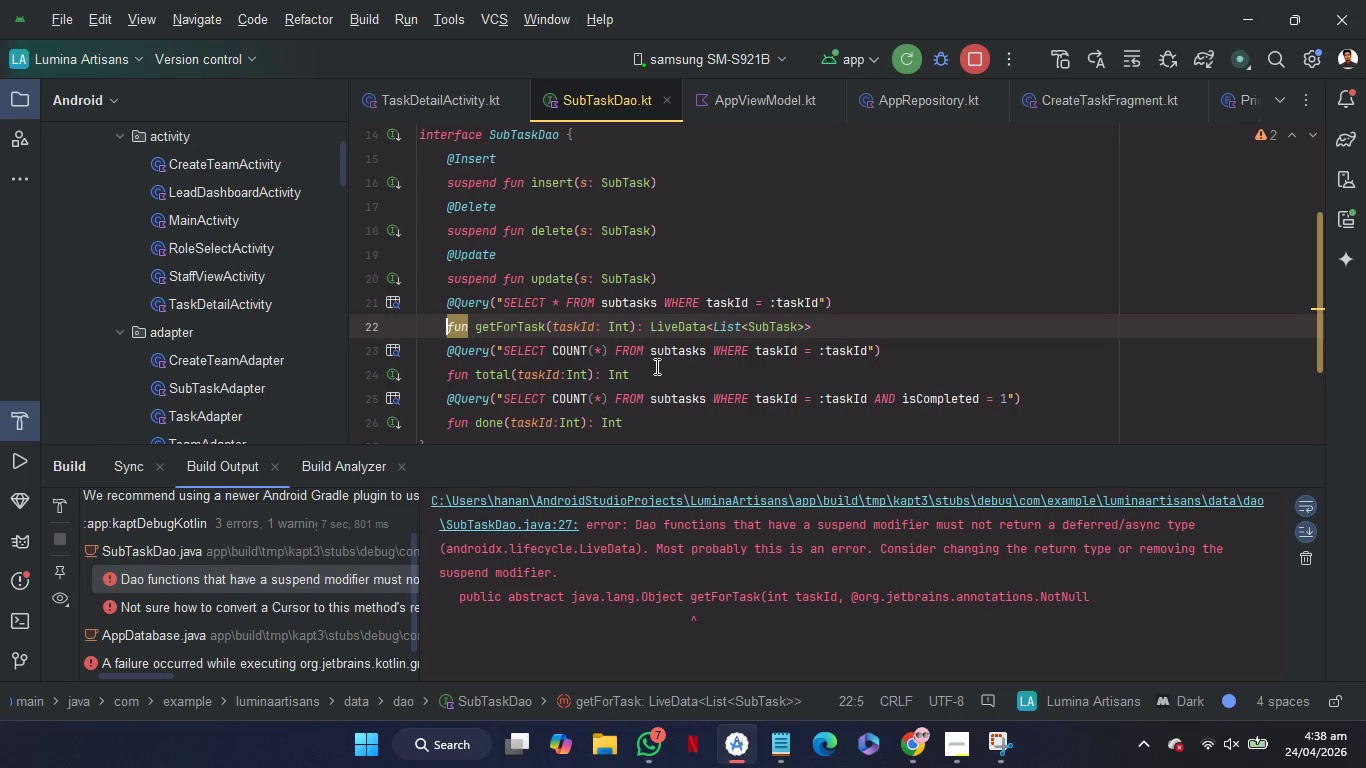 
scroll: coordinate [734, 349], scroll_direction: down, amount: 1.0
 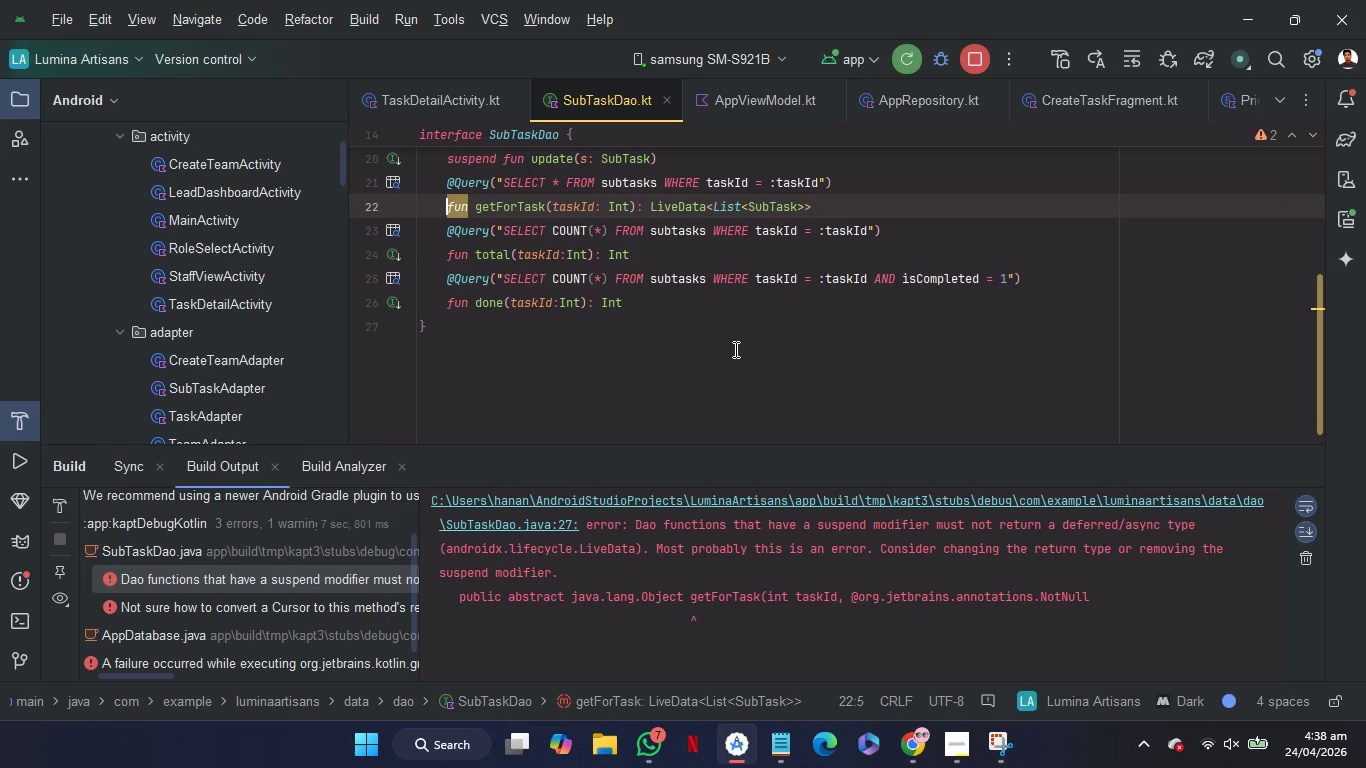 
scroll: coordinate [734, 349], scroll_direction: up, amount: 1.0
 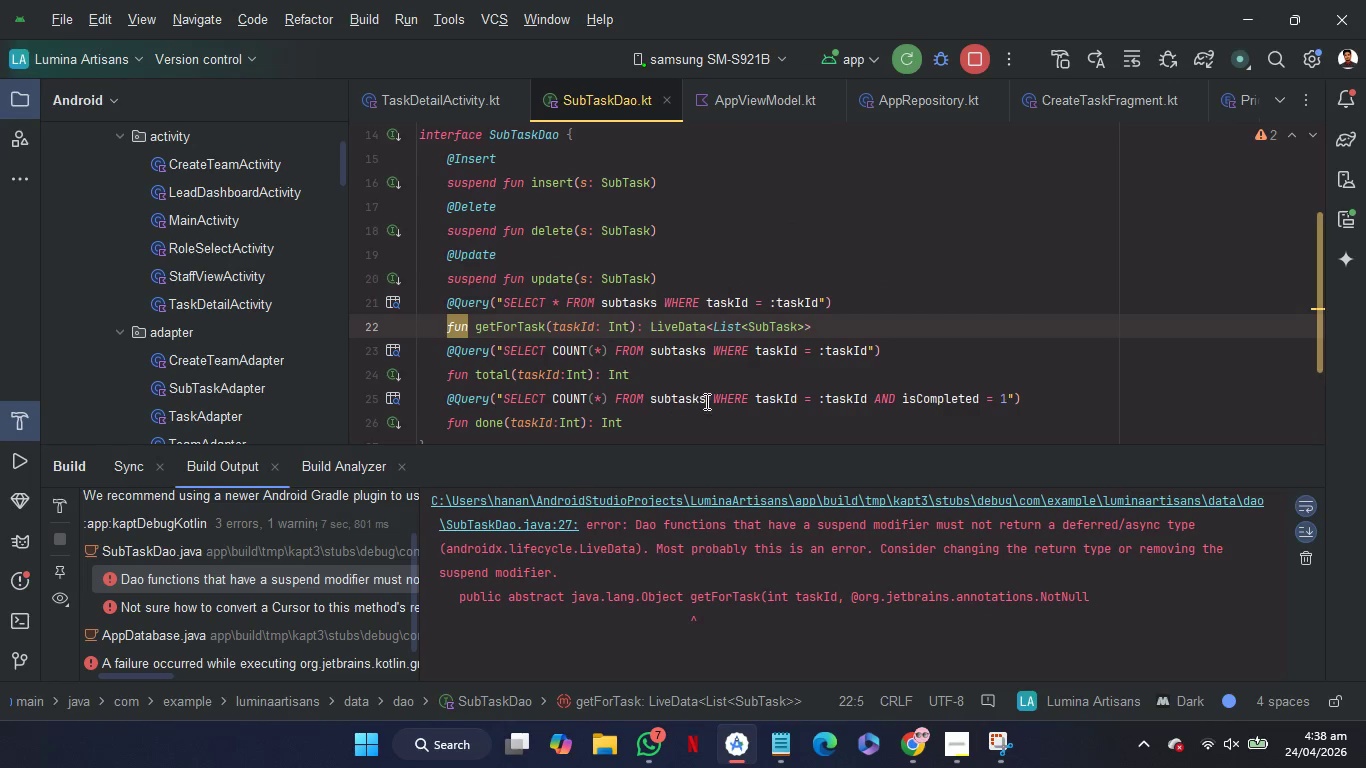 
mouse_move([726, 400])
 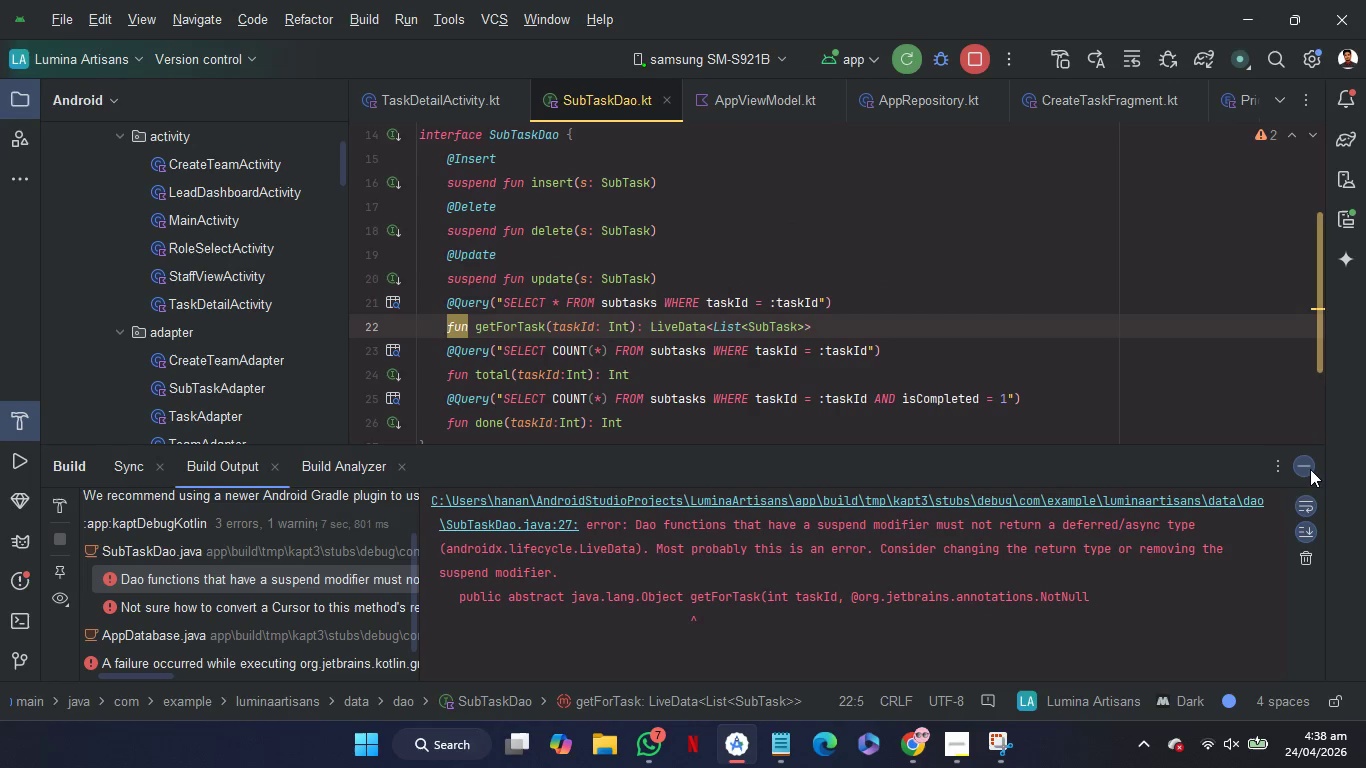 
left_click([1310, 469])
 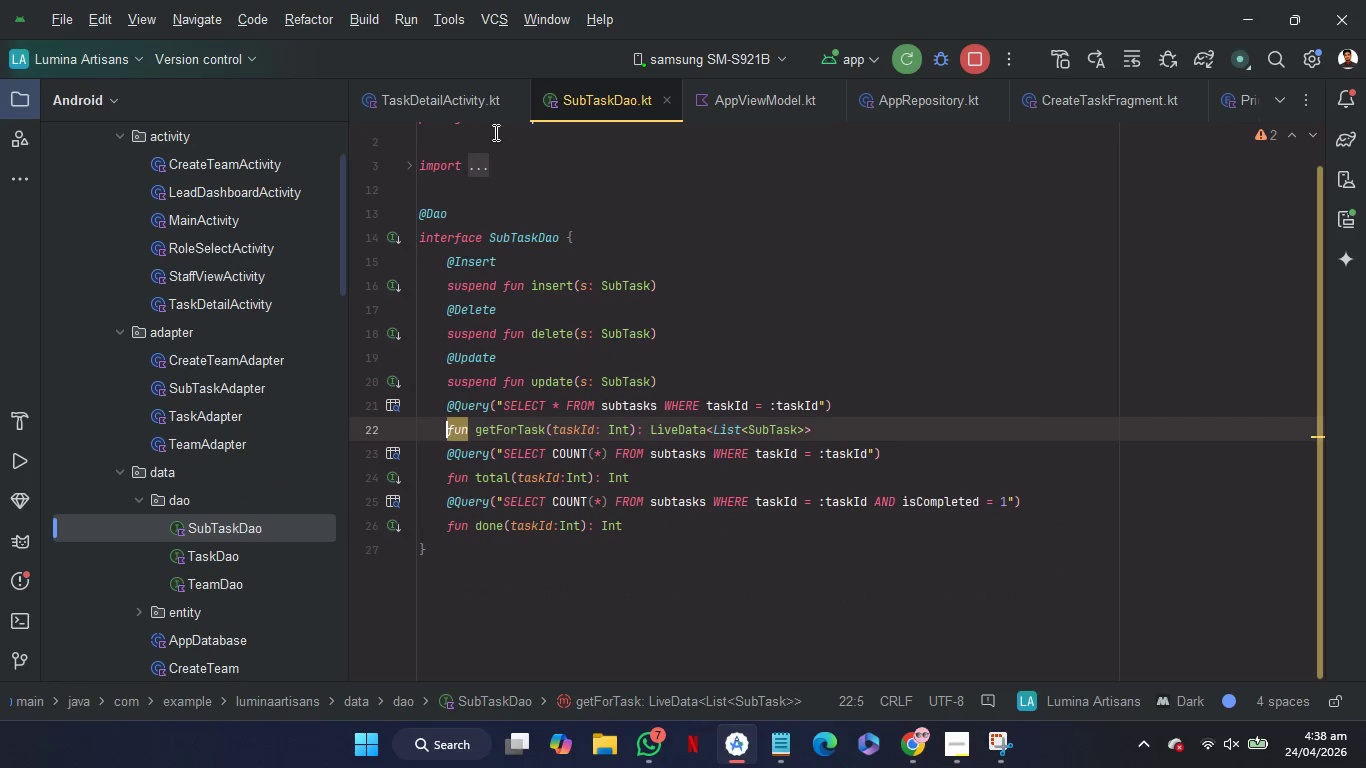 
left_click([475, 117])
 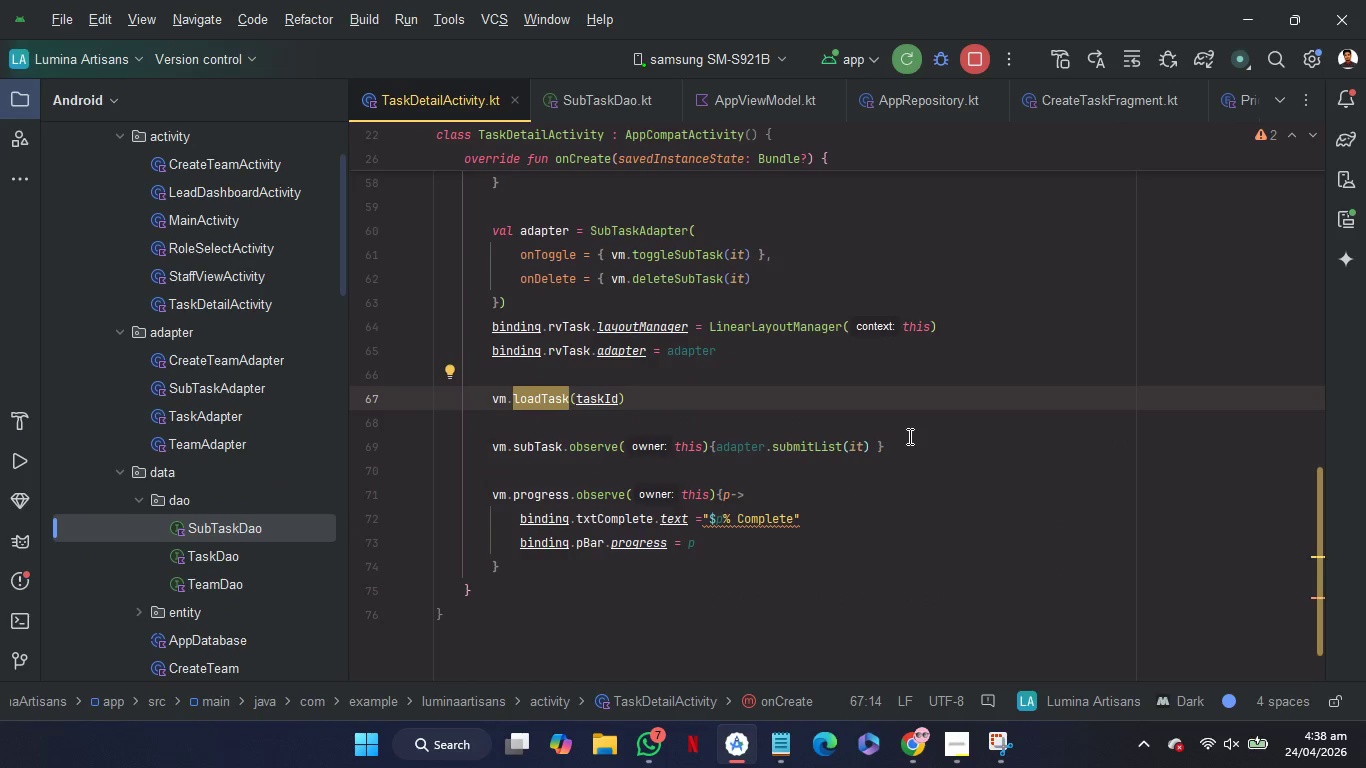 
wait(5.27)
 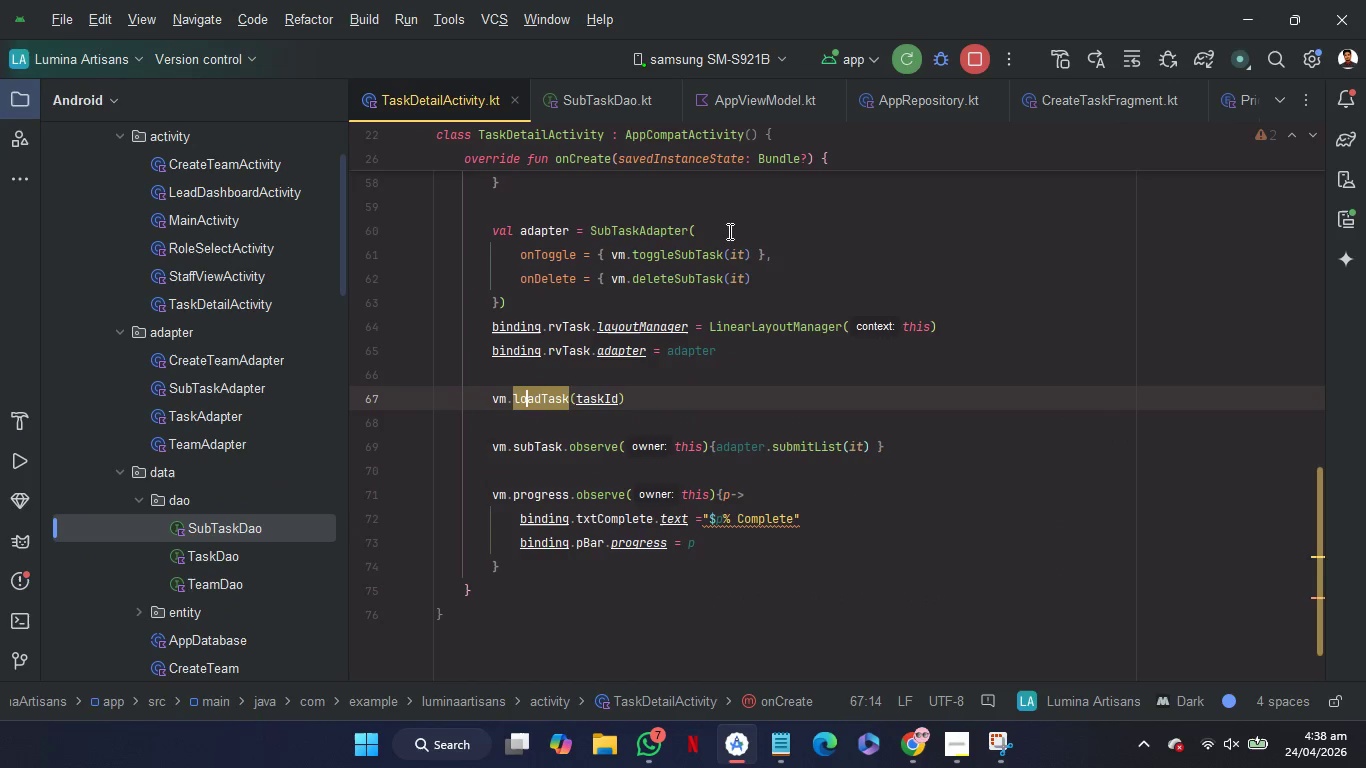 
left_click([934, 431])
 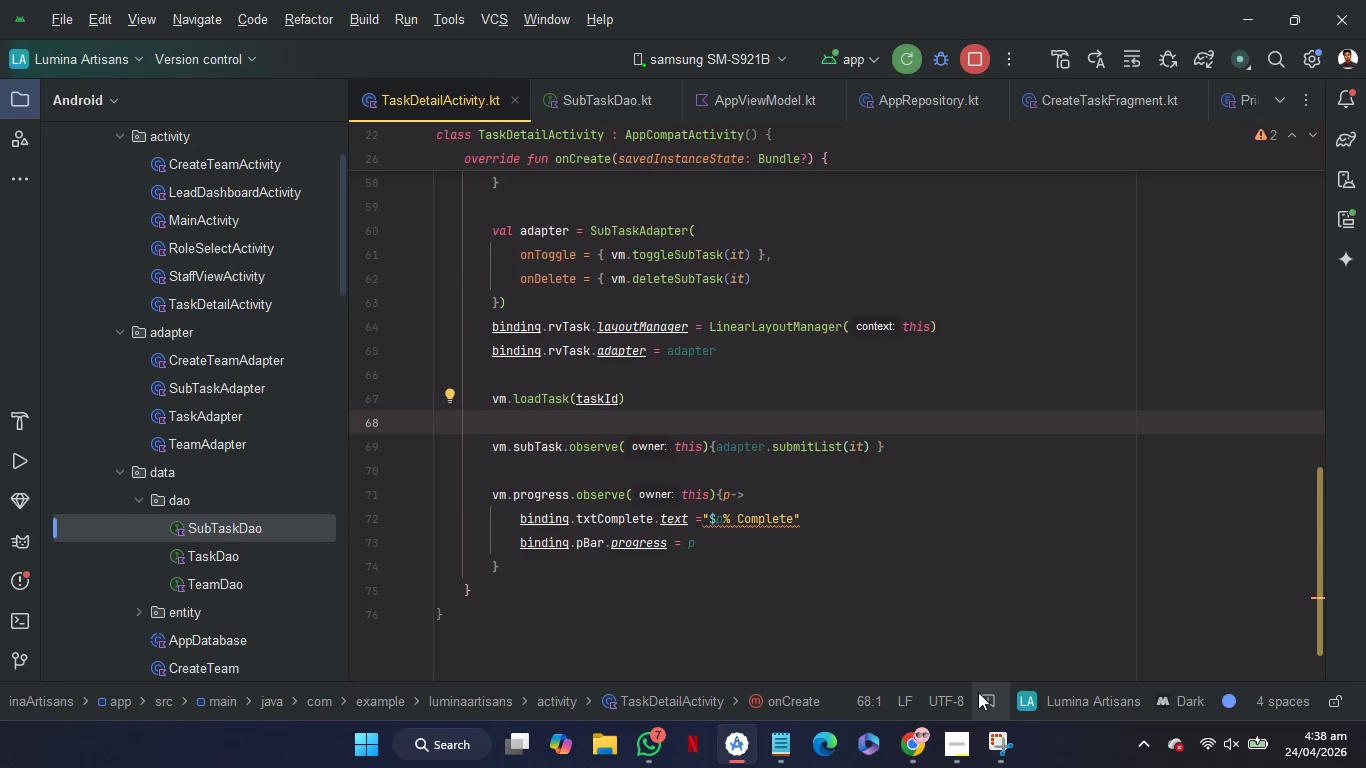 